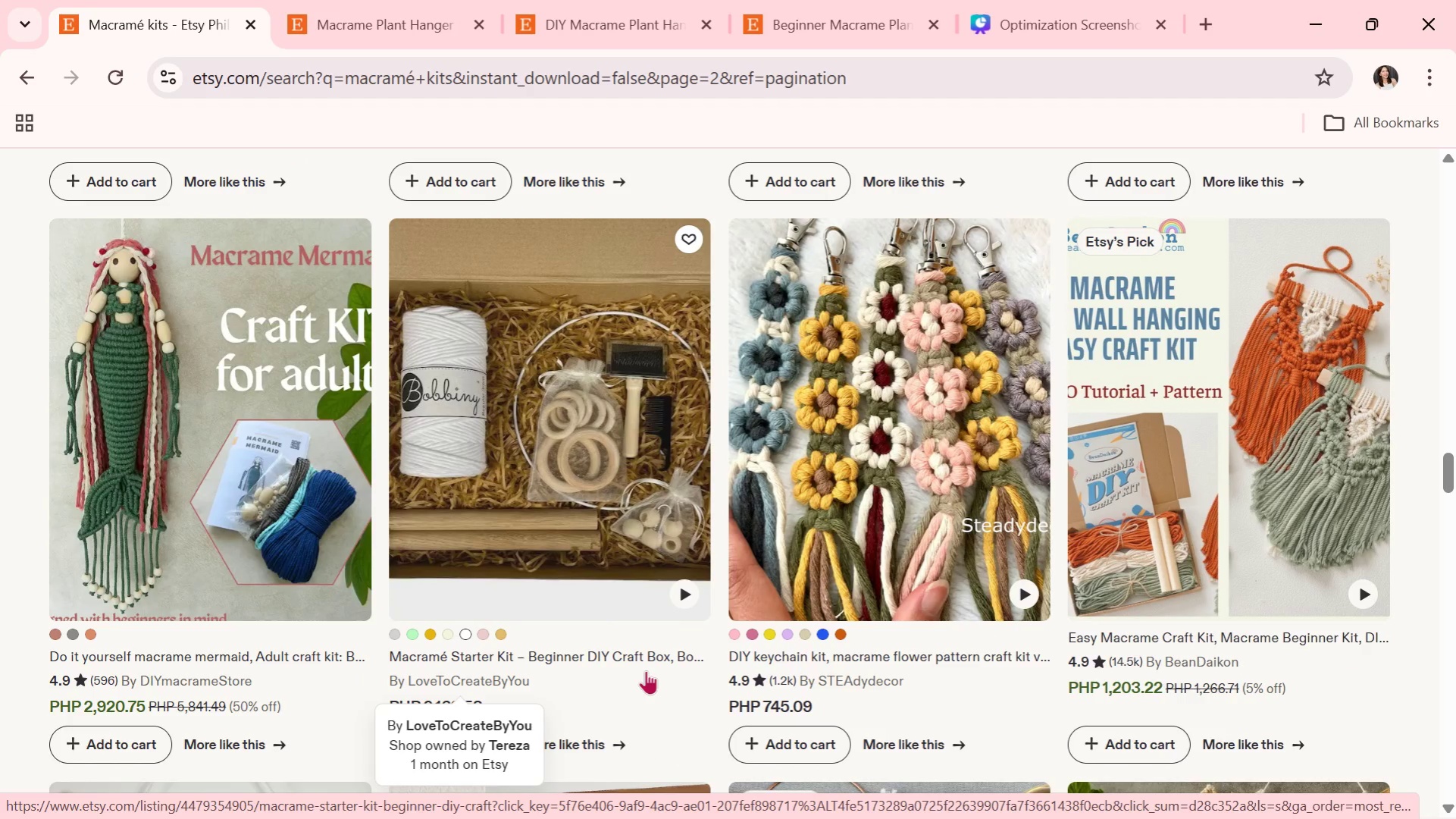 
scroll: coordinate [646, 670], scroll_direction: down, amount: 1.0
 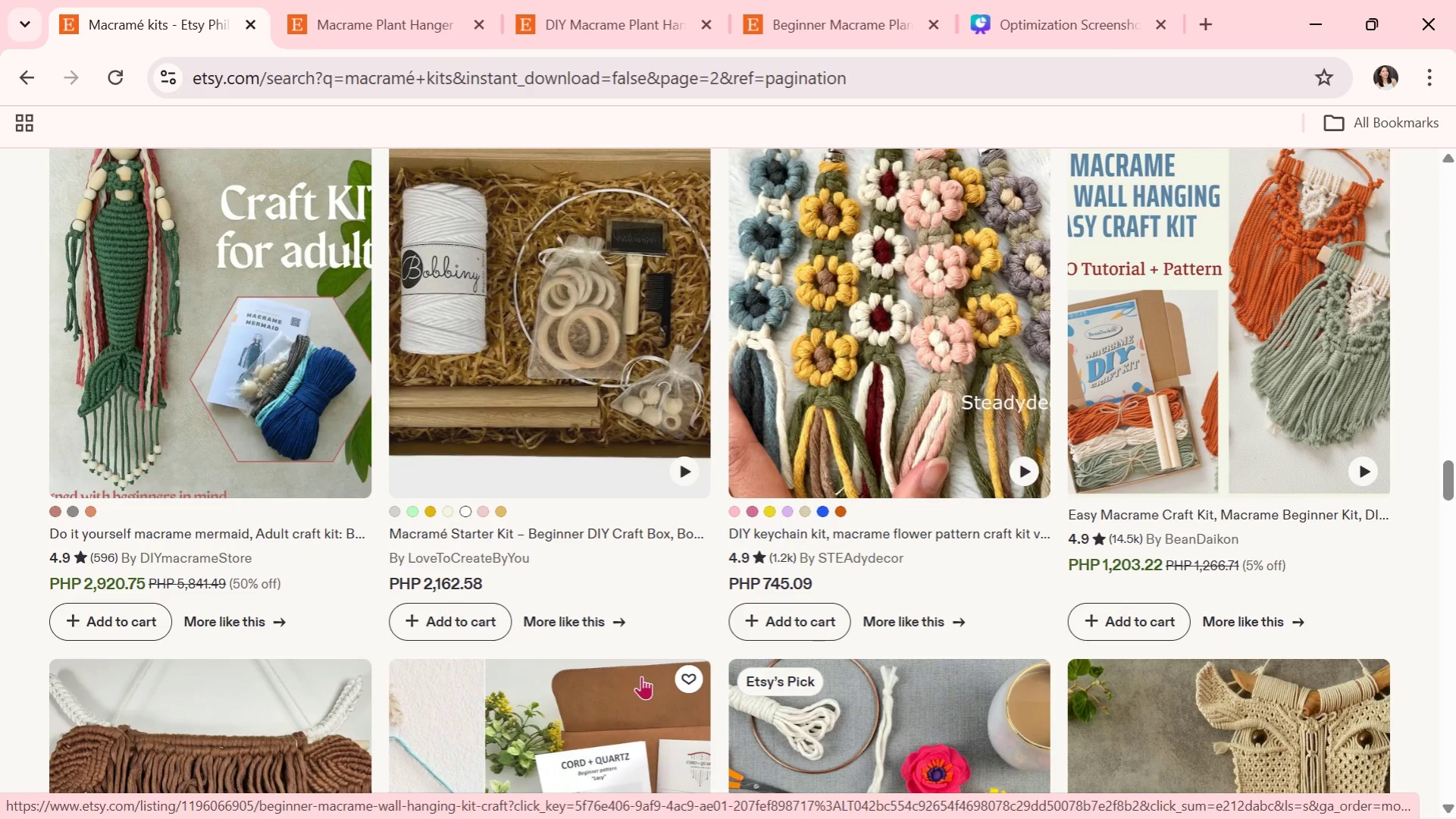 
wait(6.85)
 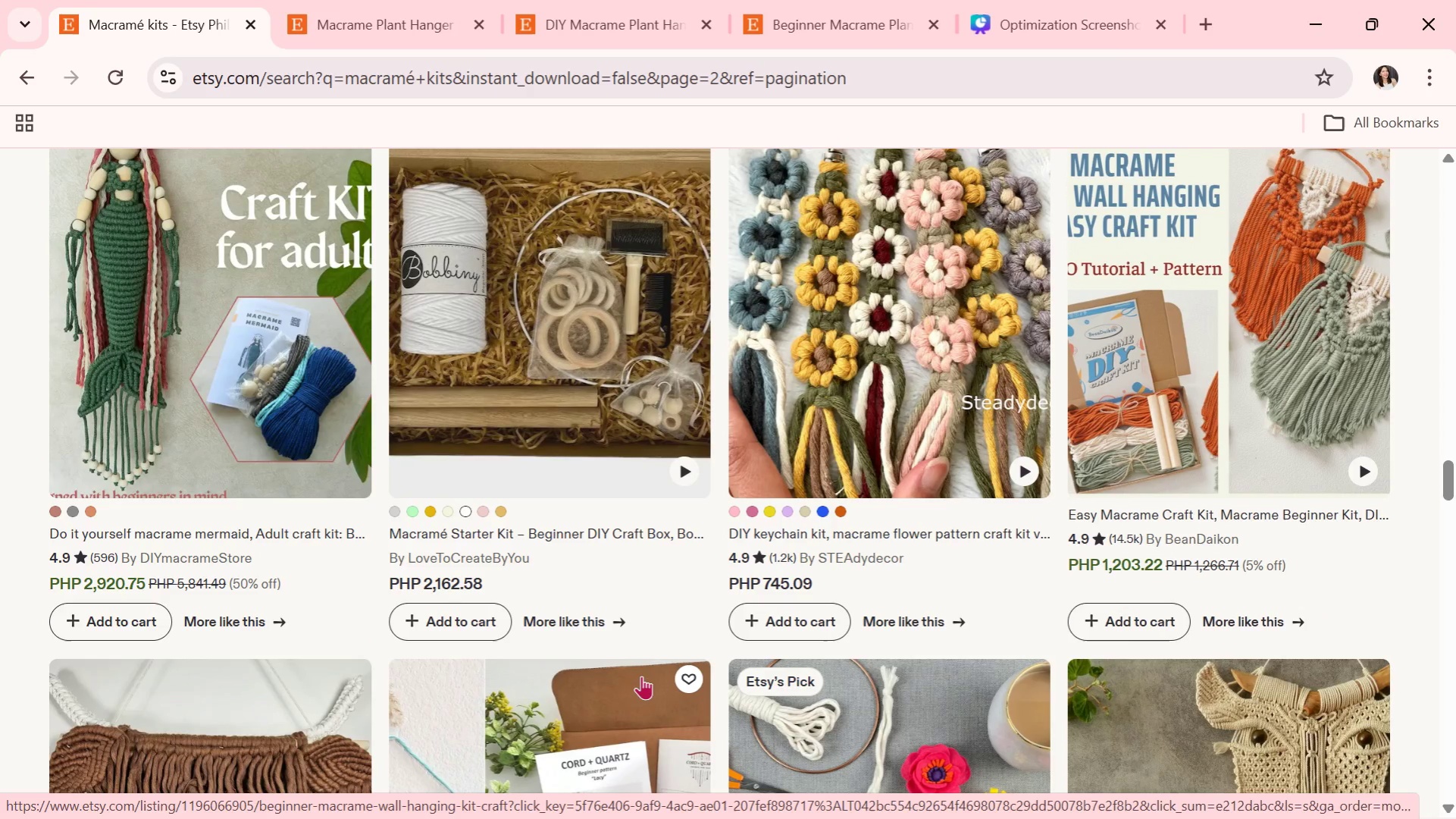 
scroll: coordinate [641, 676], scroll_direction: down, amount: 4.0
 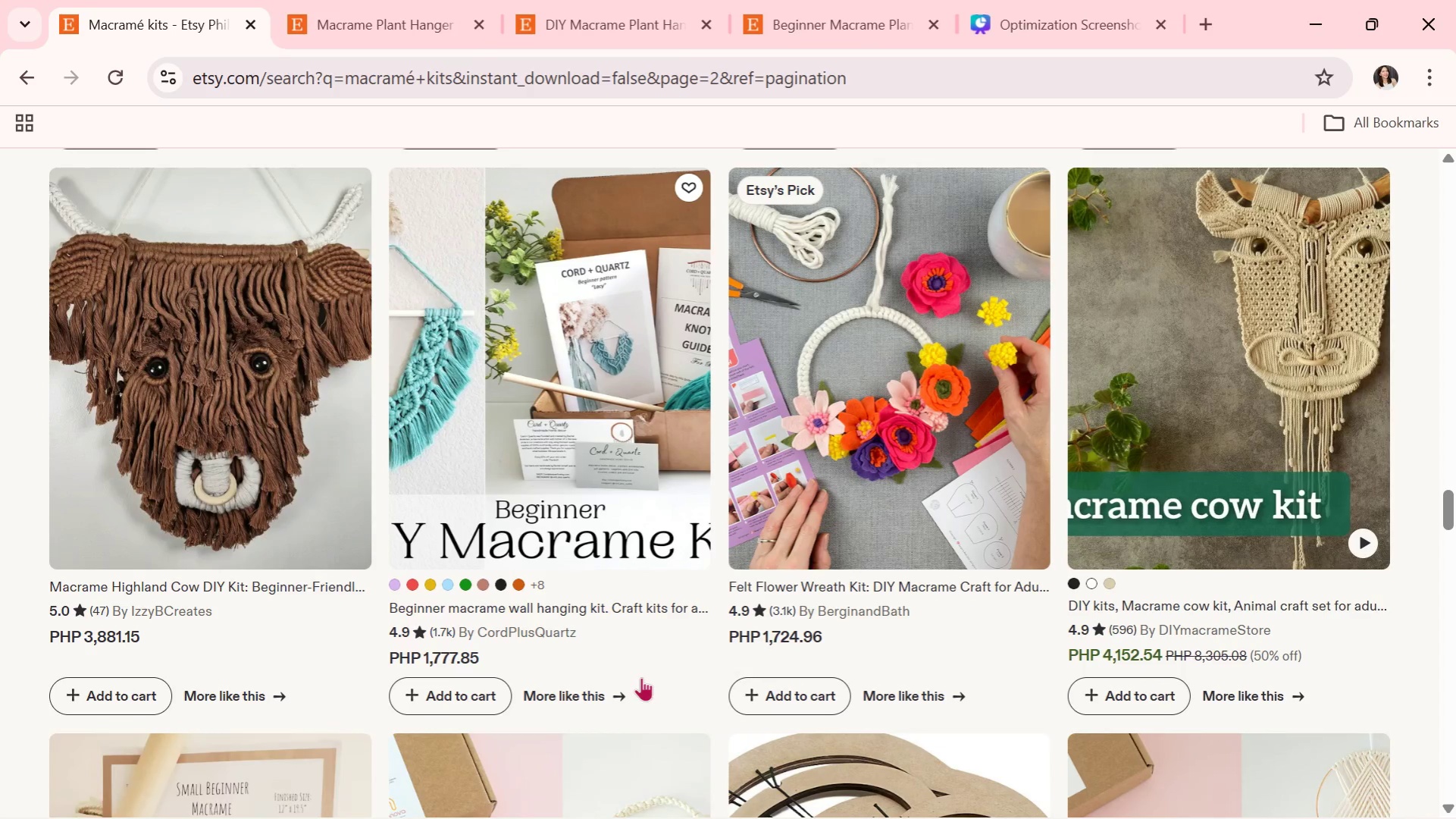 
wait(13.29)
 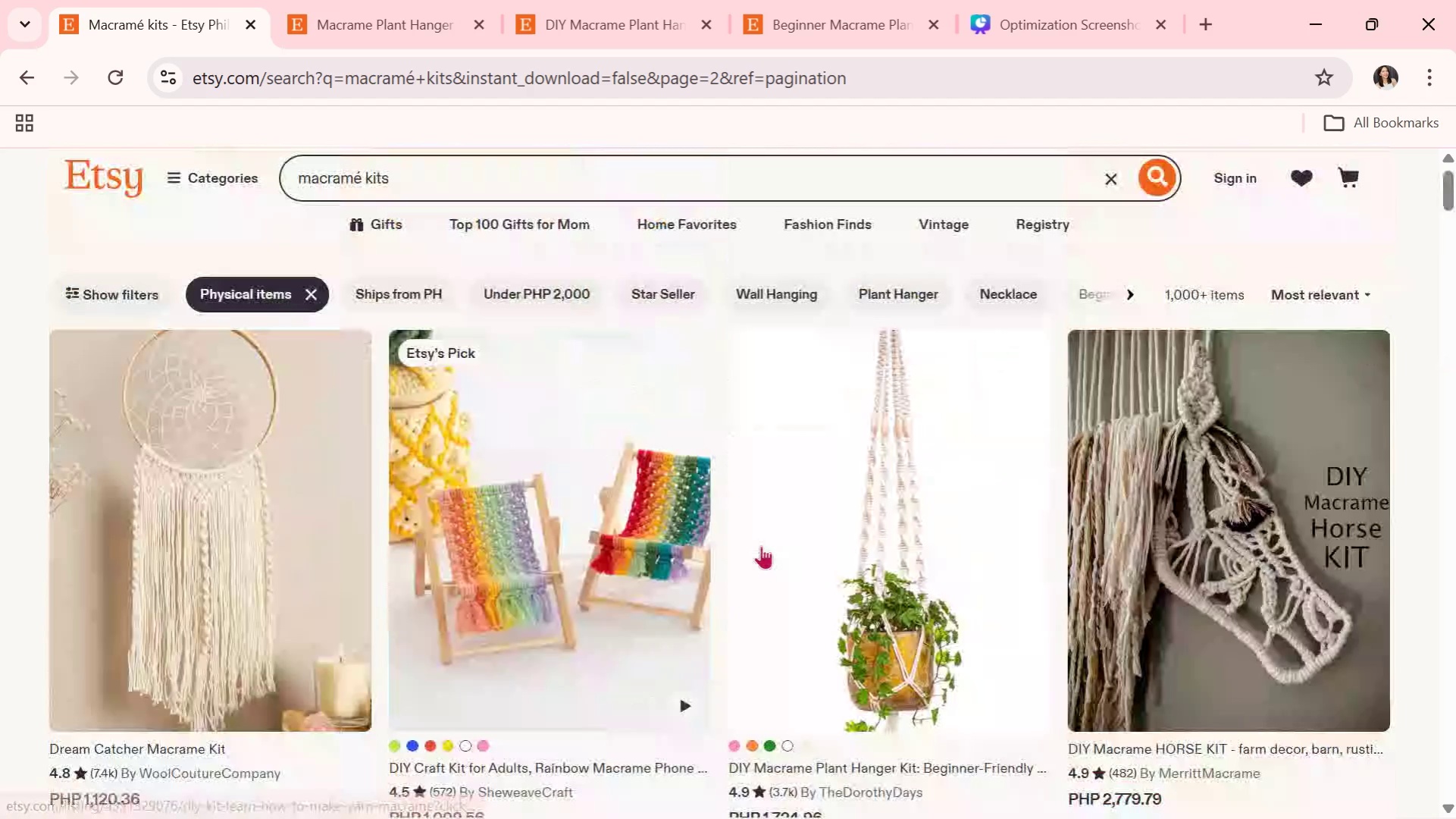 
key(Alt+Tab)
 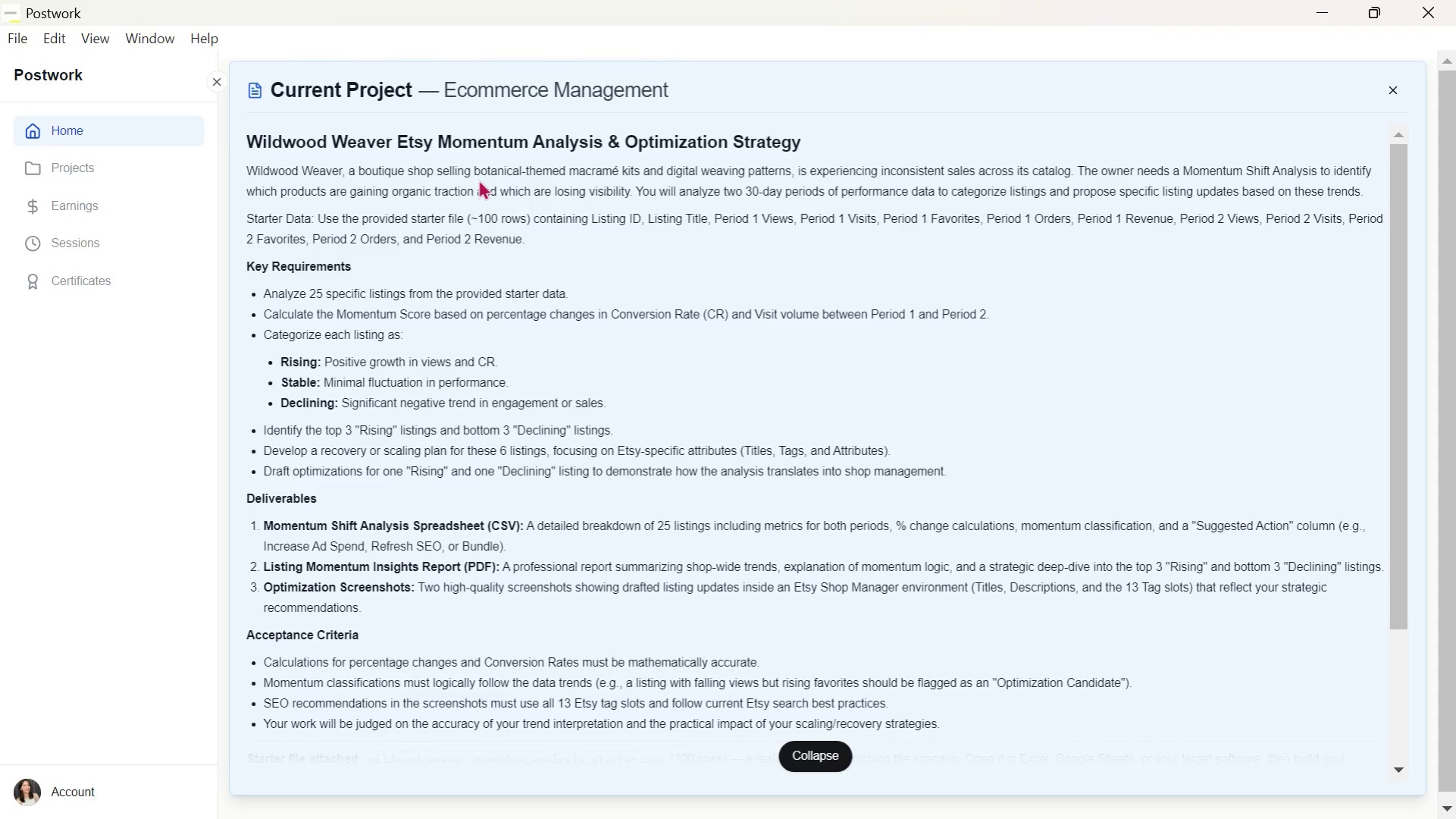 
scroll: coordinate [761, 545], scroll_direction: up, amount: 46.0